 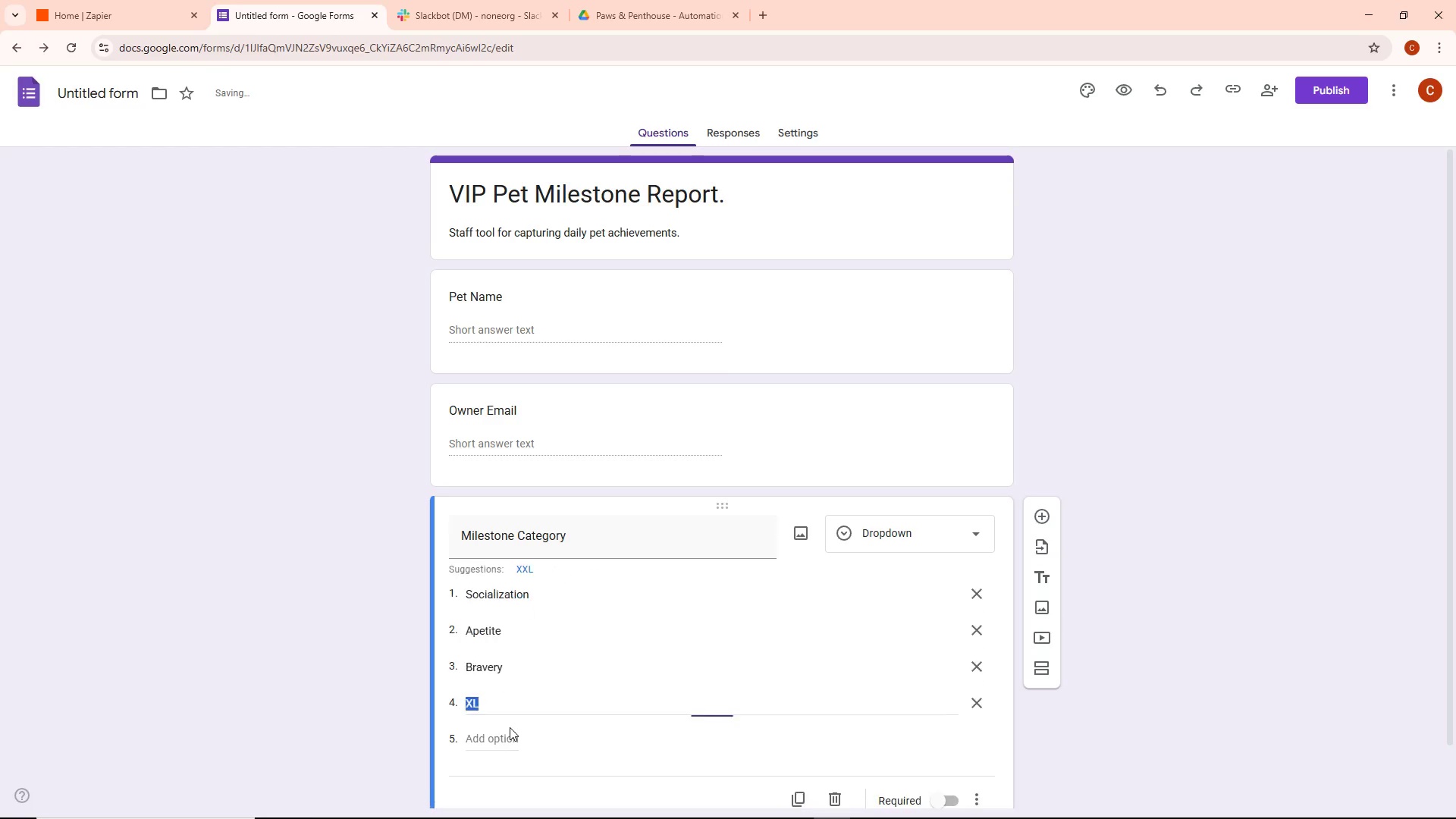 
left_click([529, 710])
 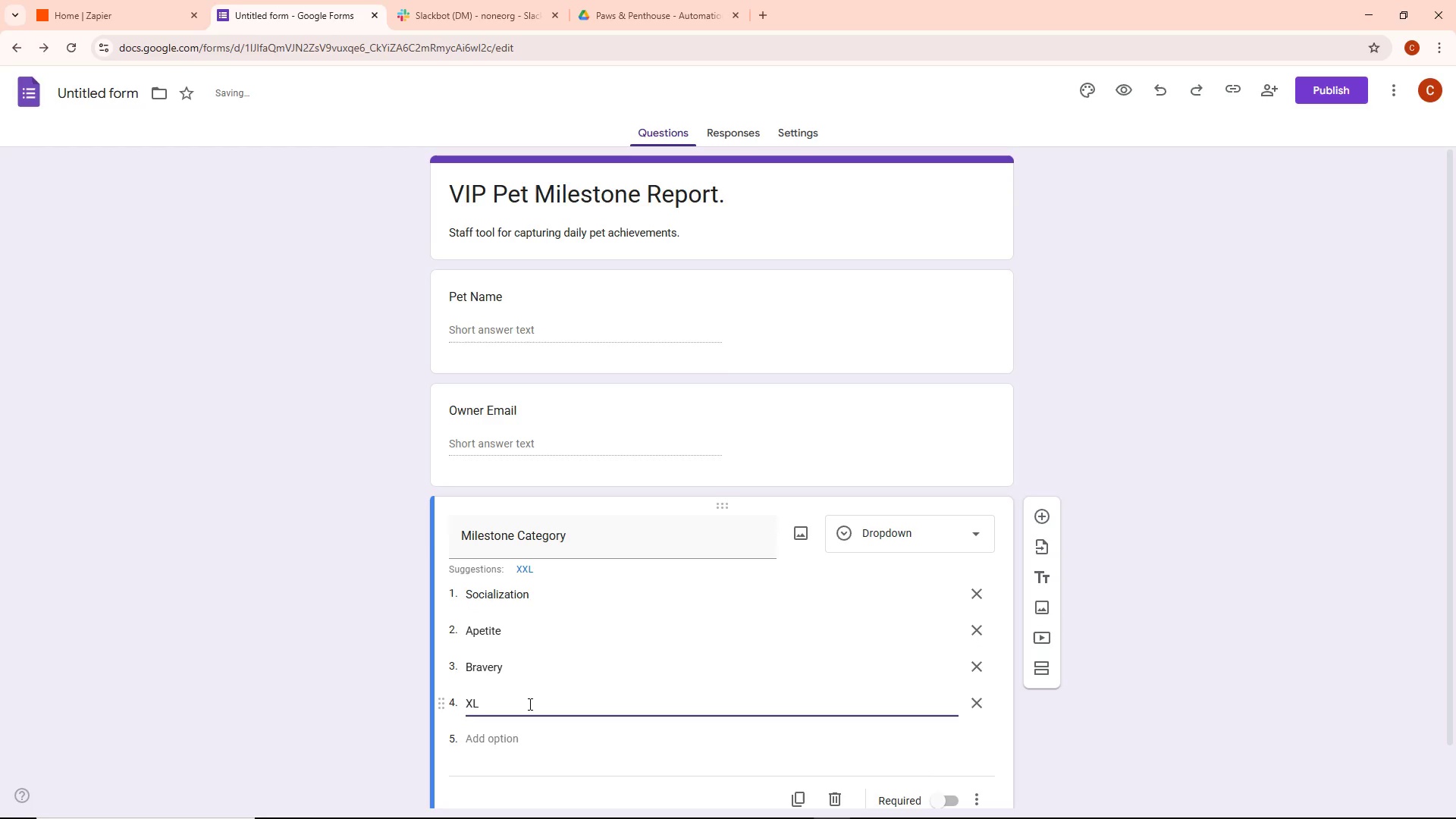 
key(Backspace)
 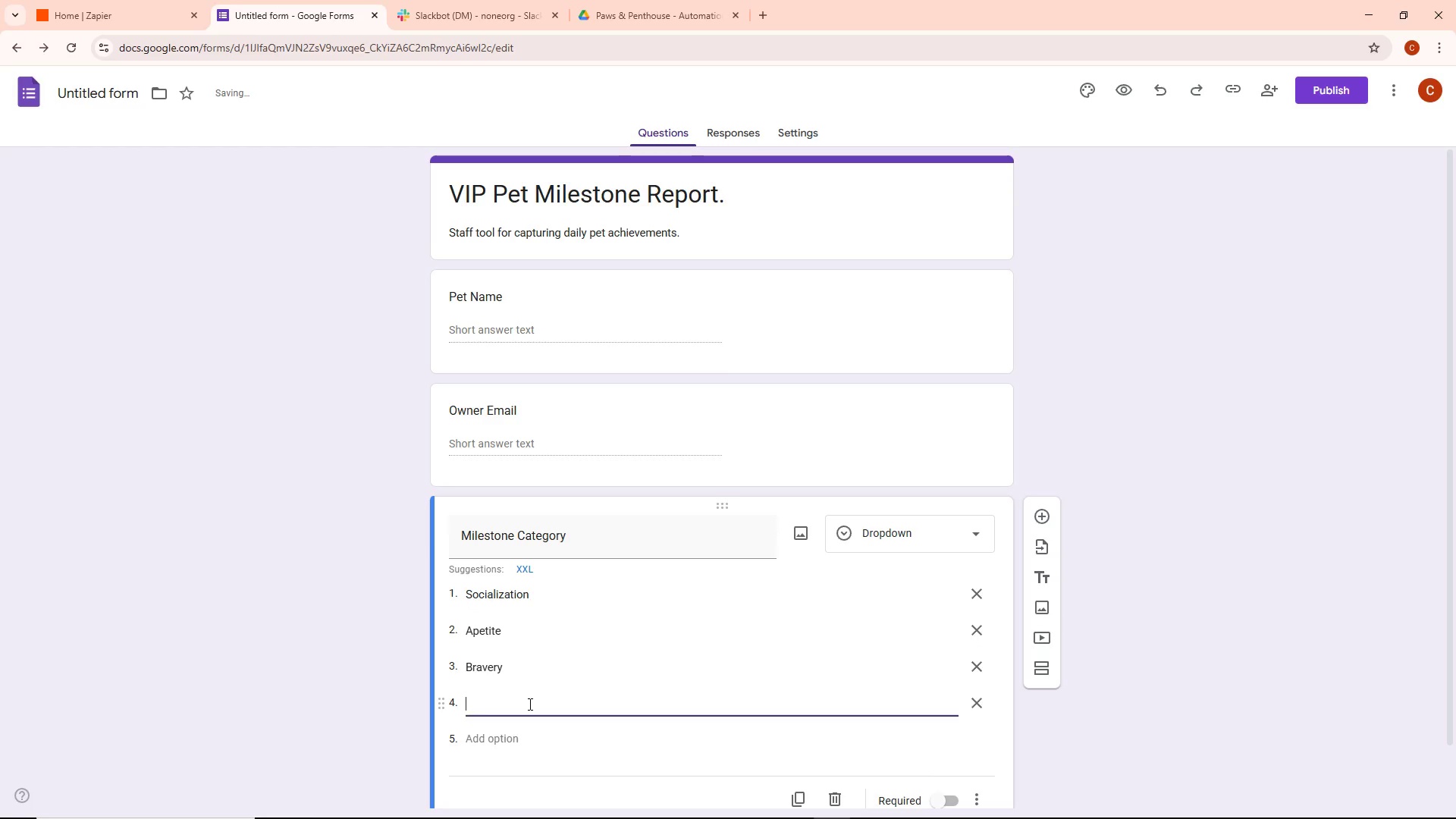 
key(Backspace)
 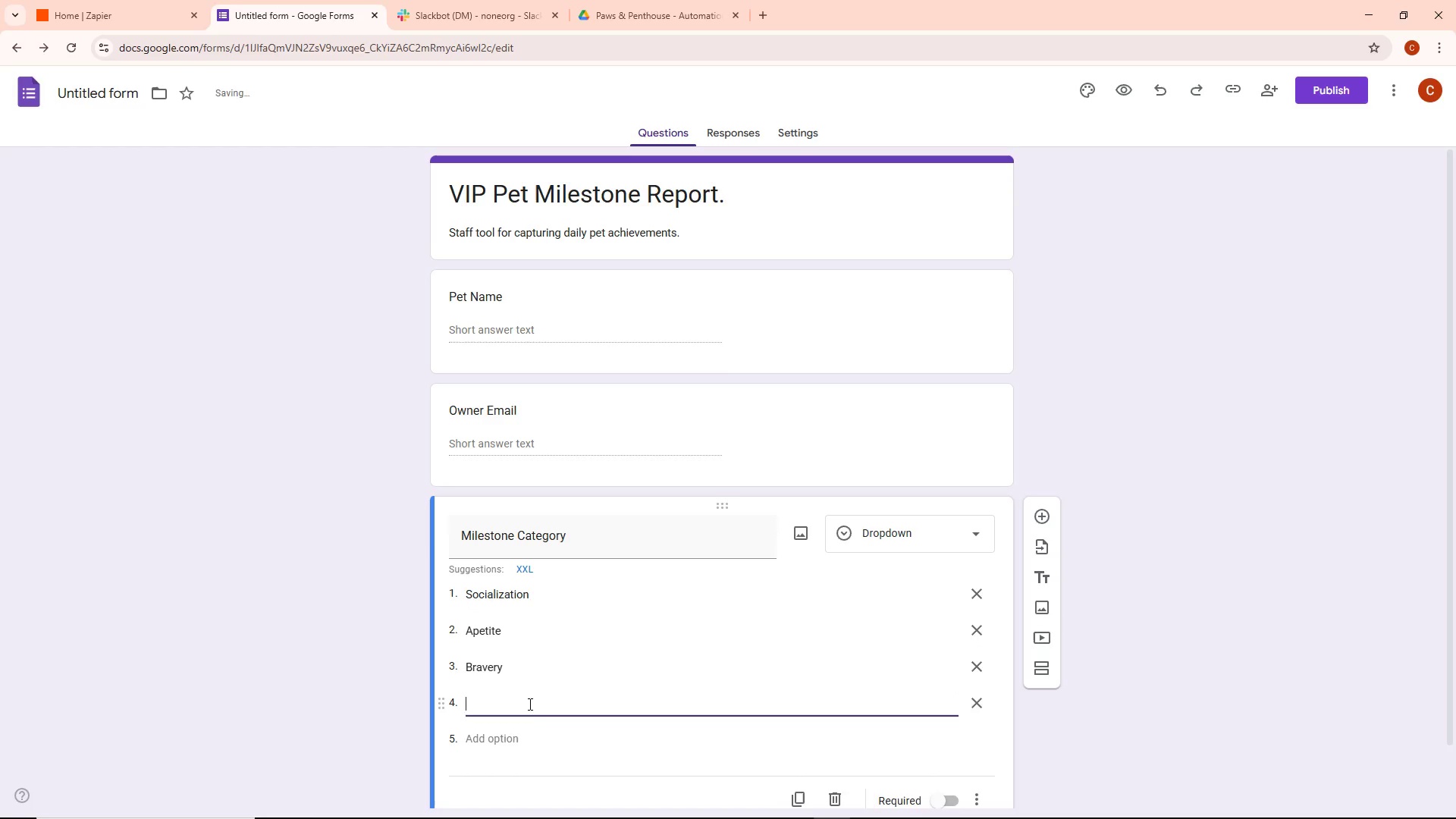 
key(Backspace)
 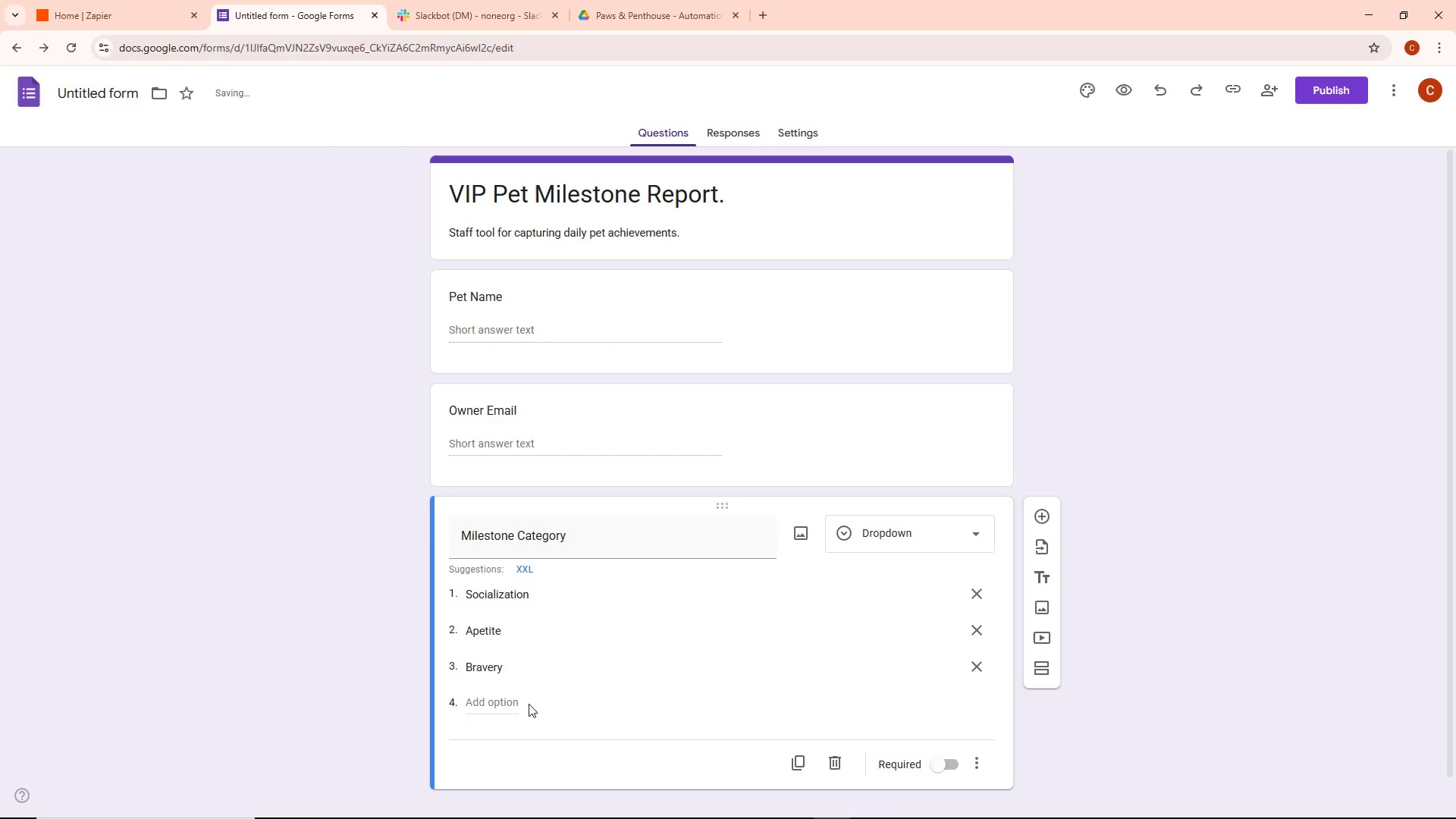 
double_click([529, 704])
 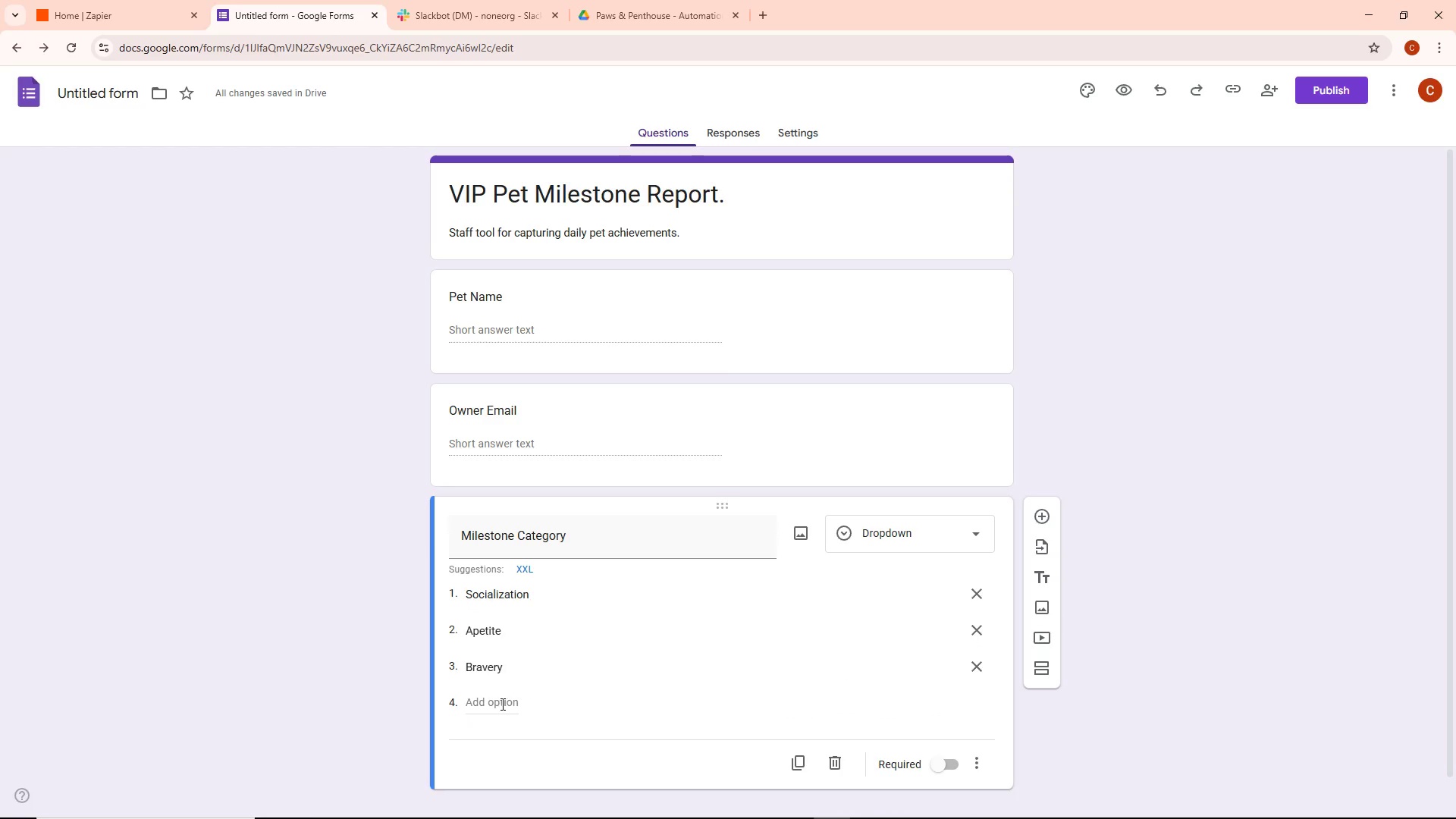 
left_click([501, 704])
 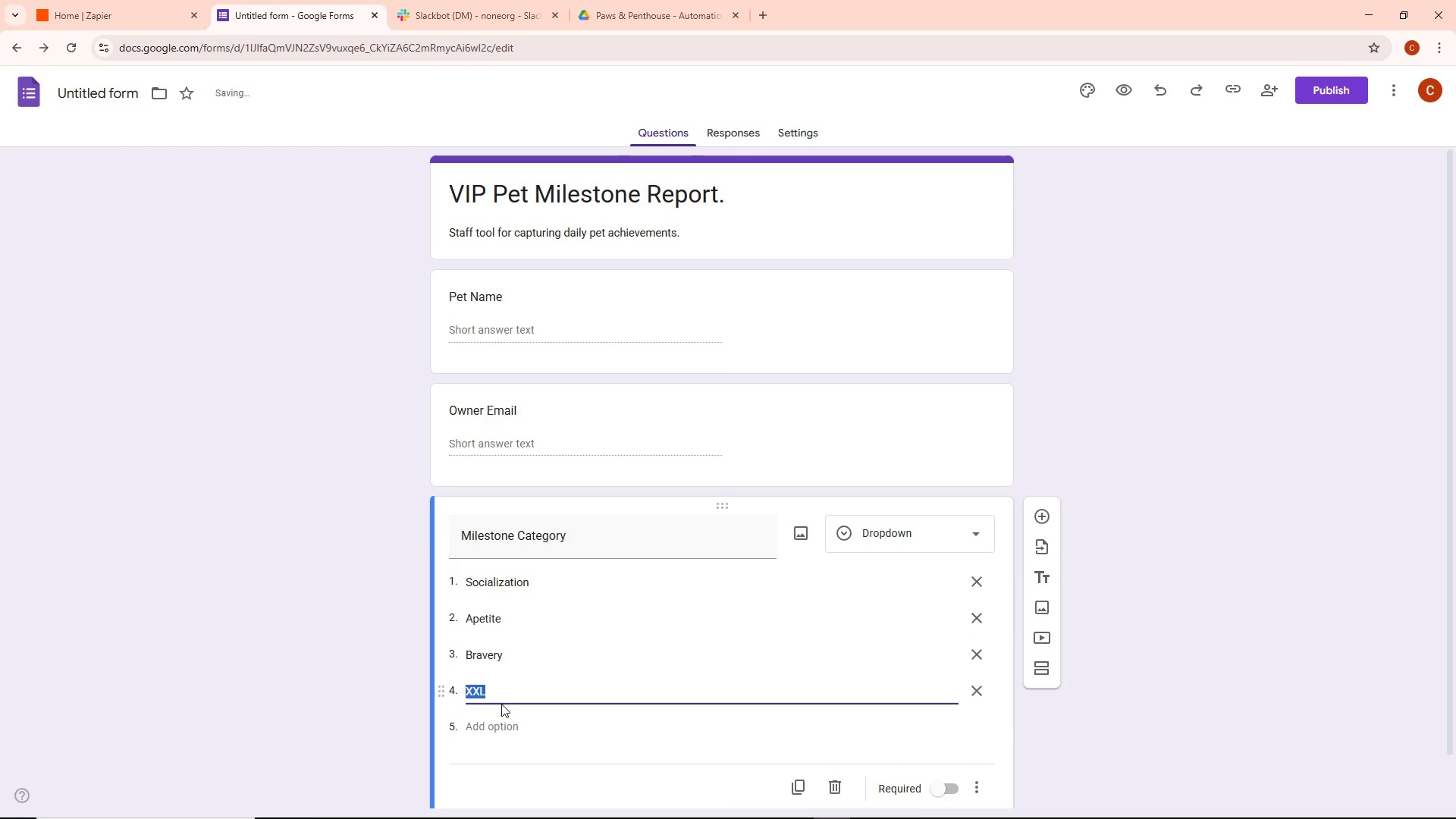 
key(Backspace)
type(Grooming)
 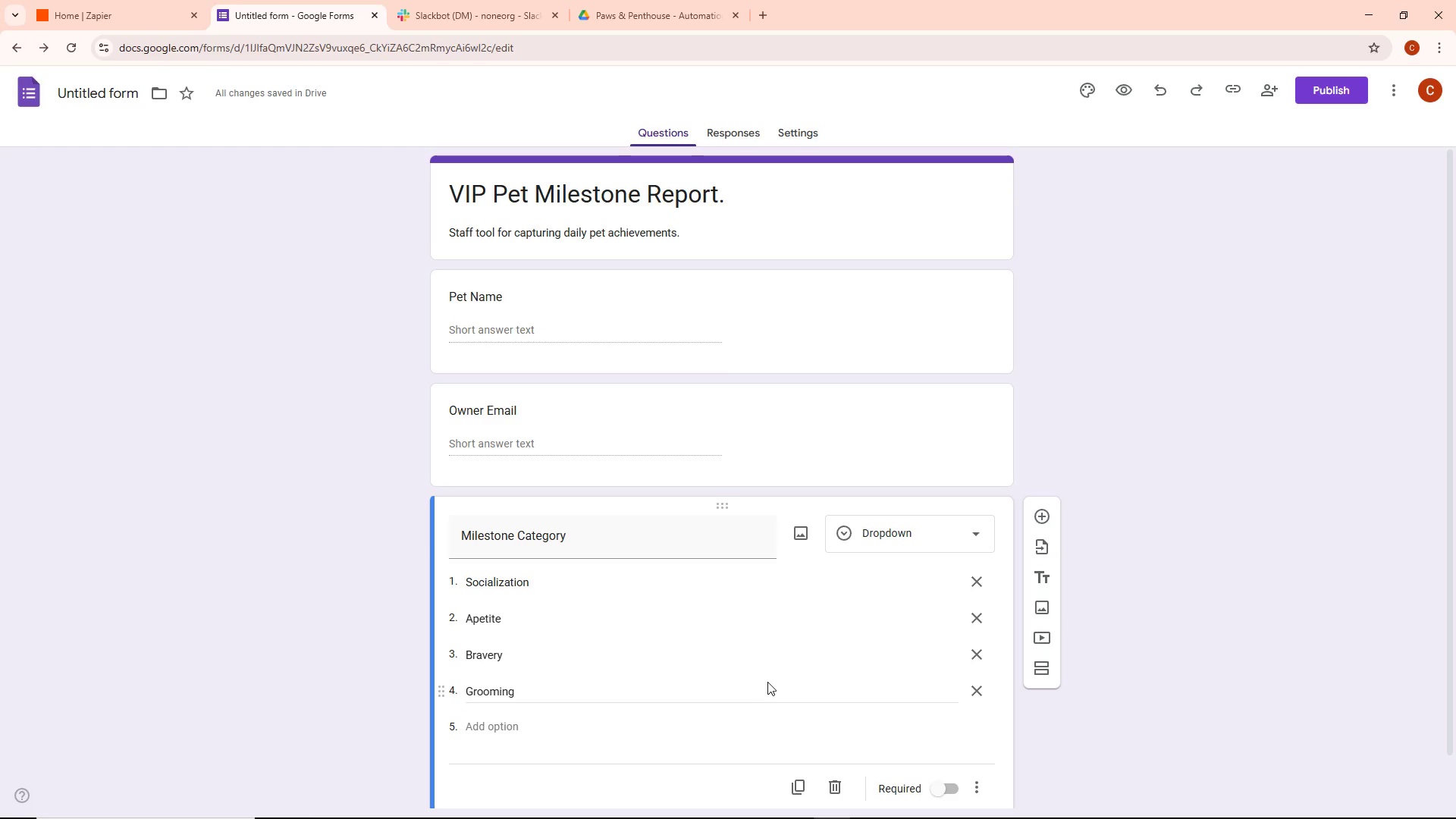 
wait(7.92)
 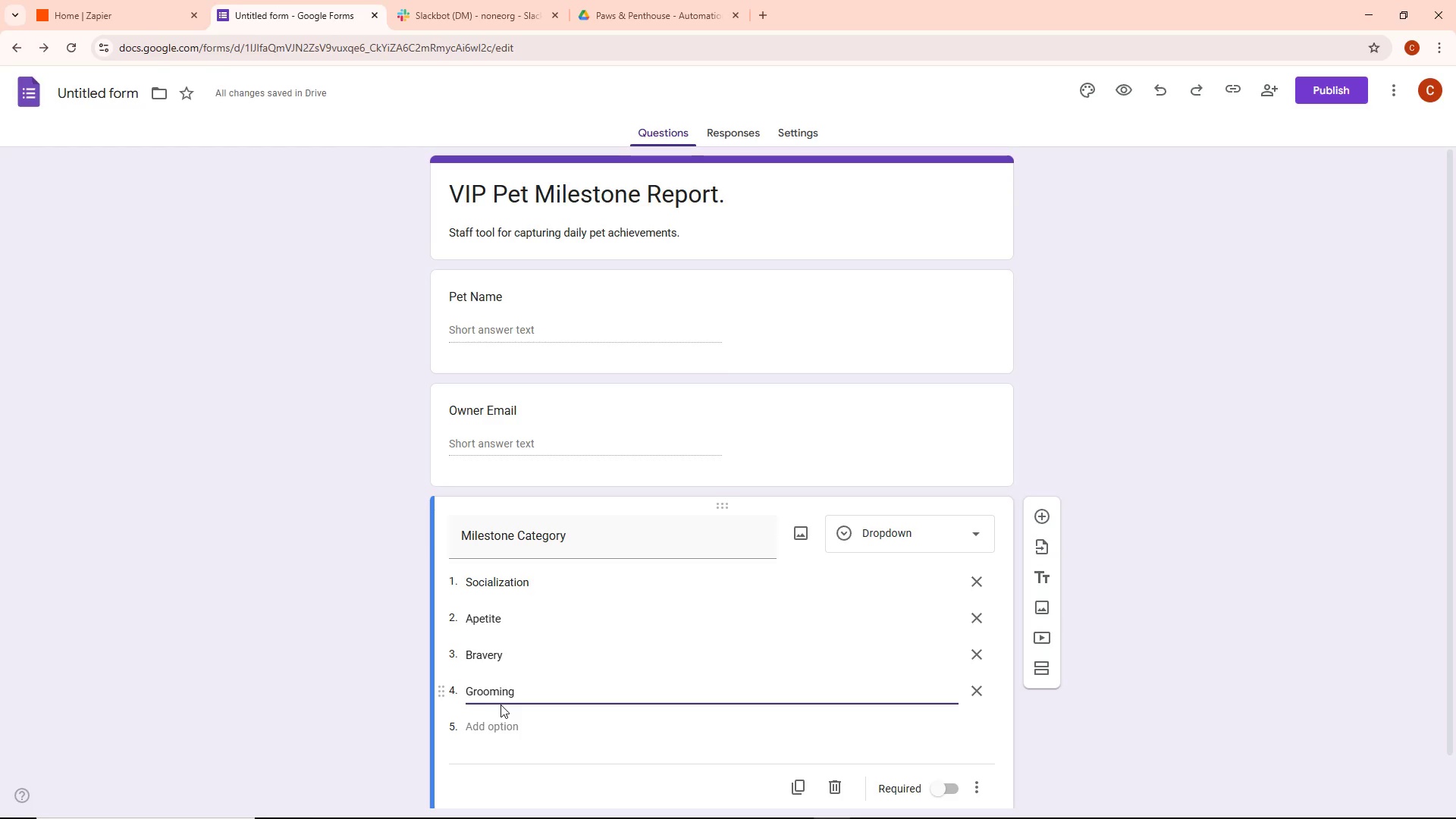 
scroll: coordinate [682, 630], scroll_direction: down, amount: 3.0
 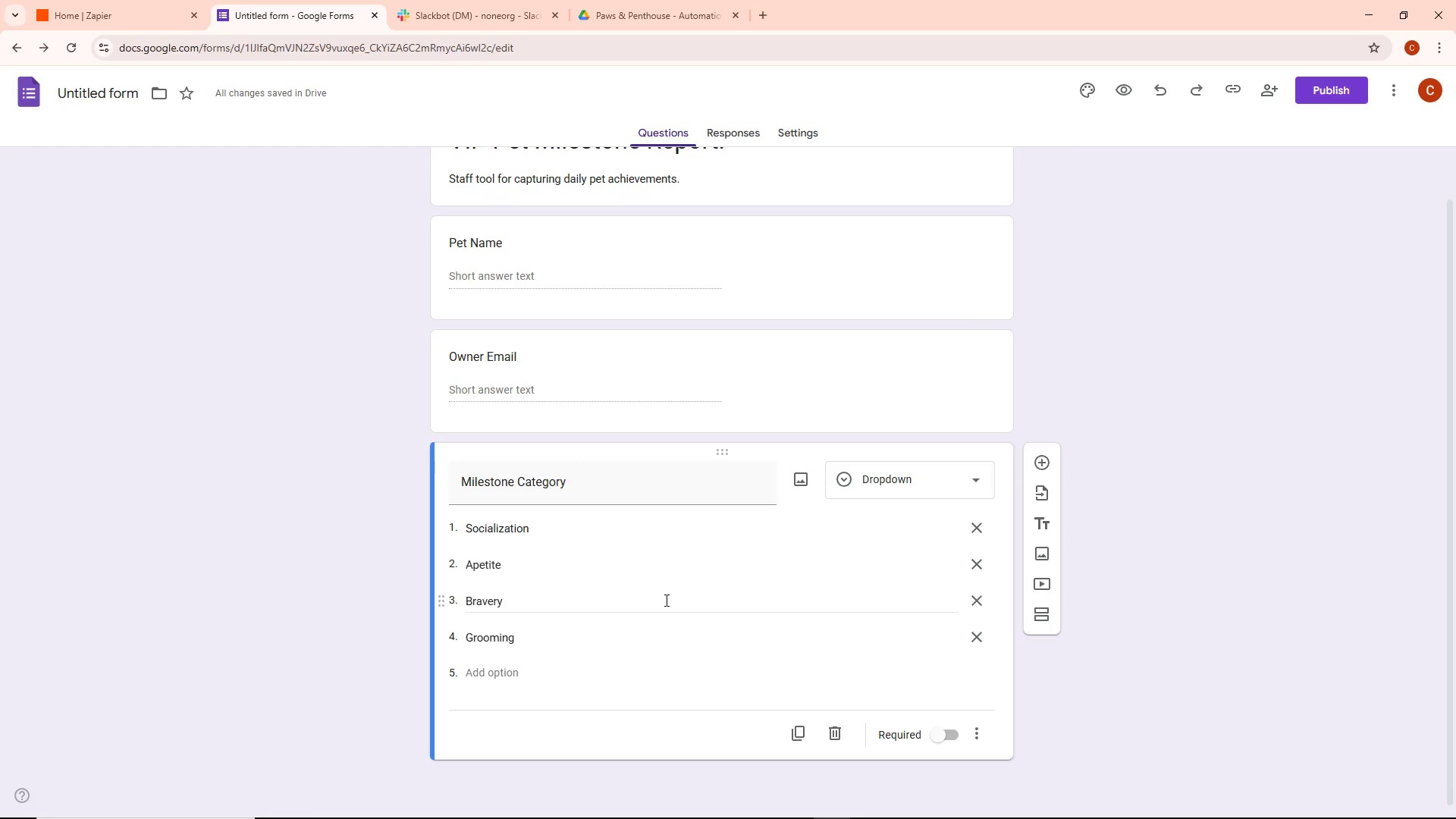 
left_click([1047, 460])
 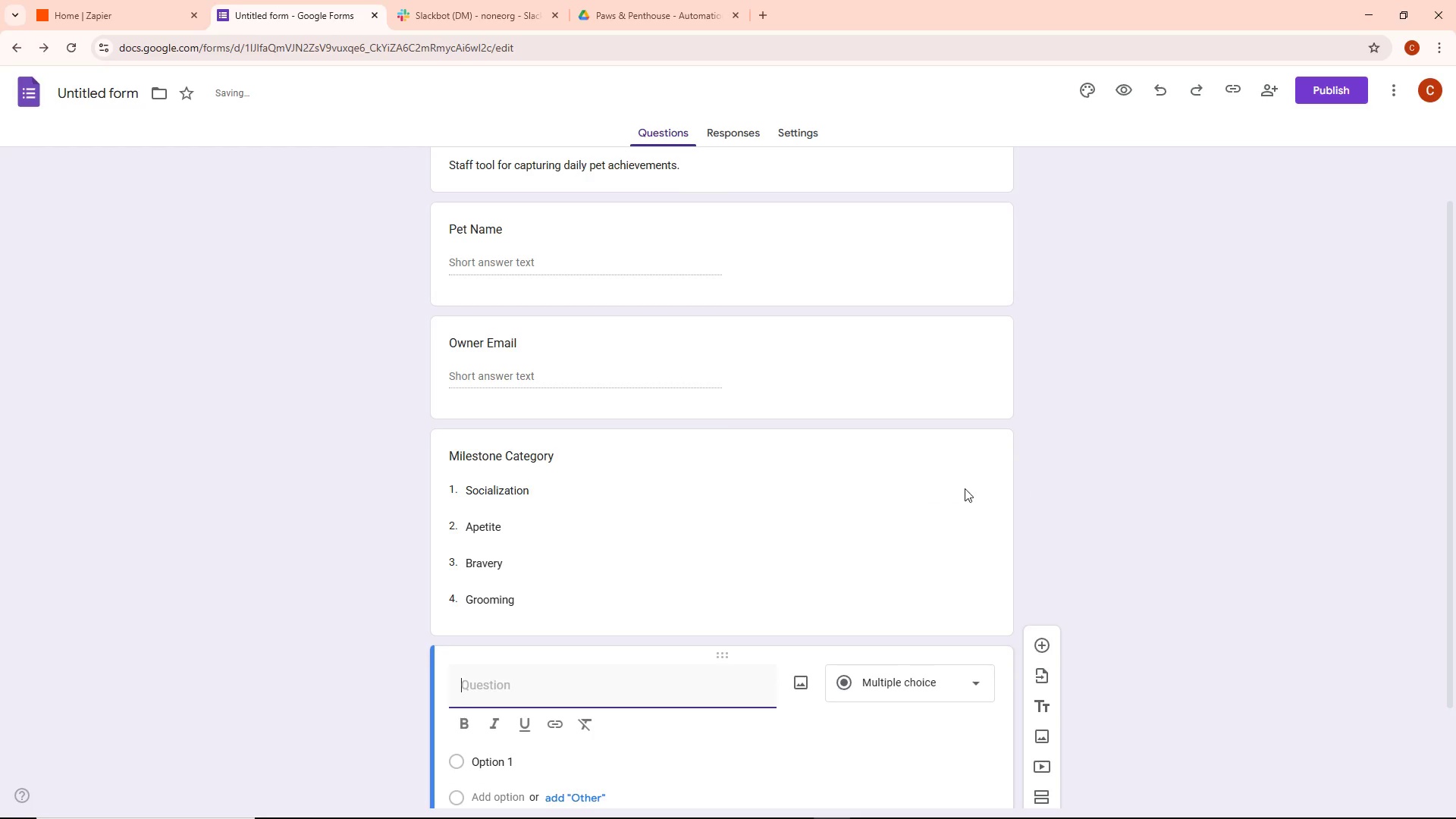 
scroll: coordinate [734, 546], scroll_direction: down, amount: 4.0
 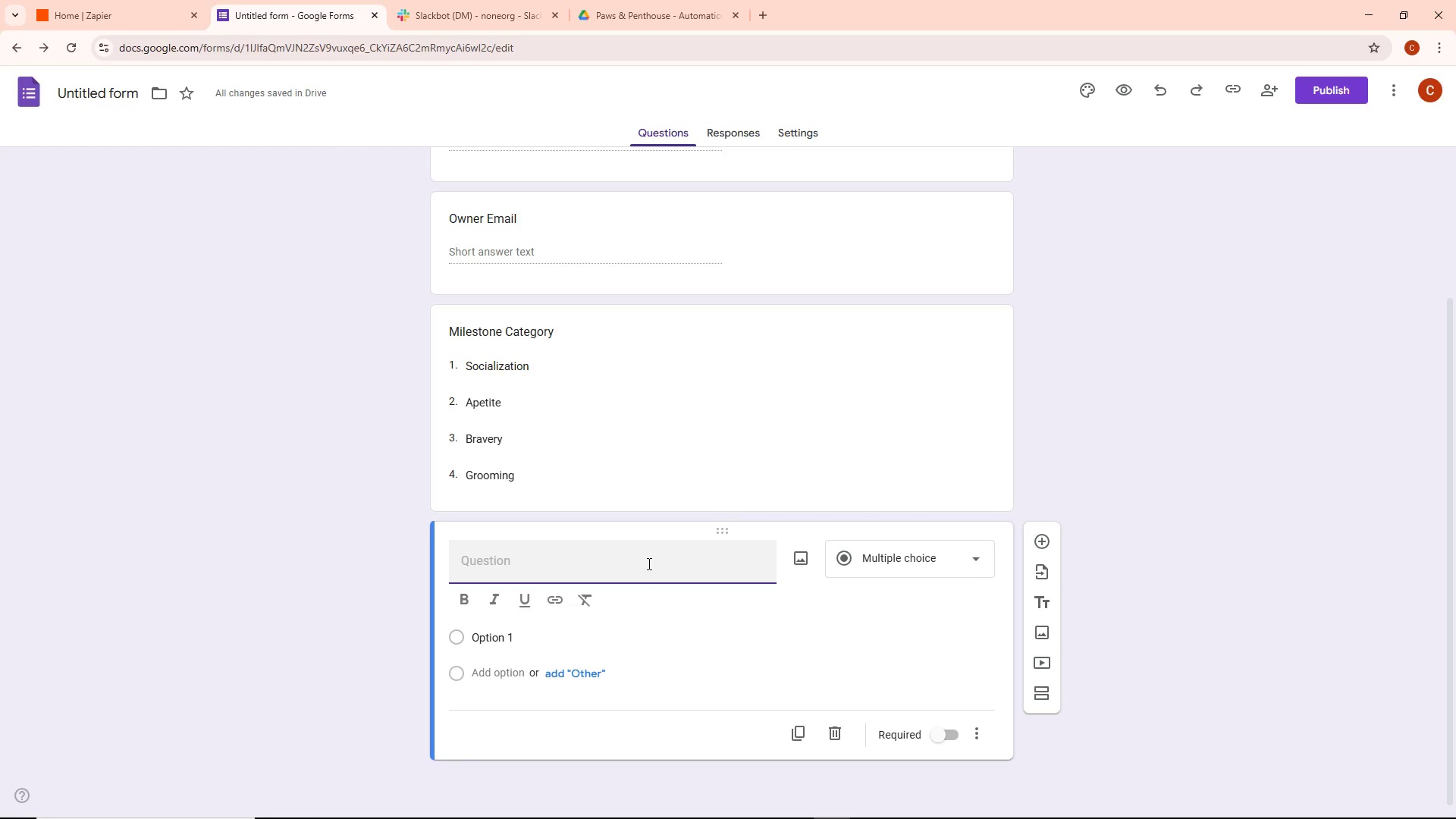 
wait(21.07)
 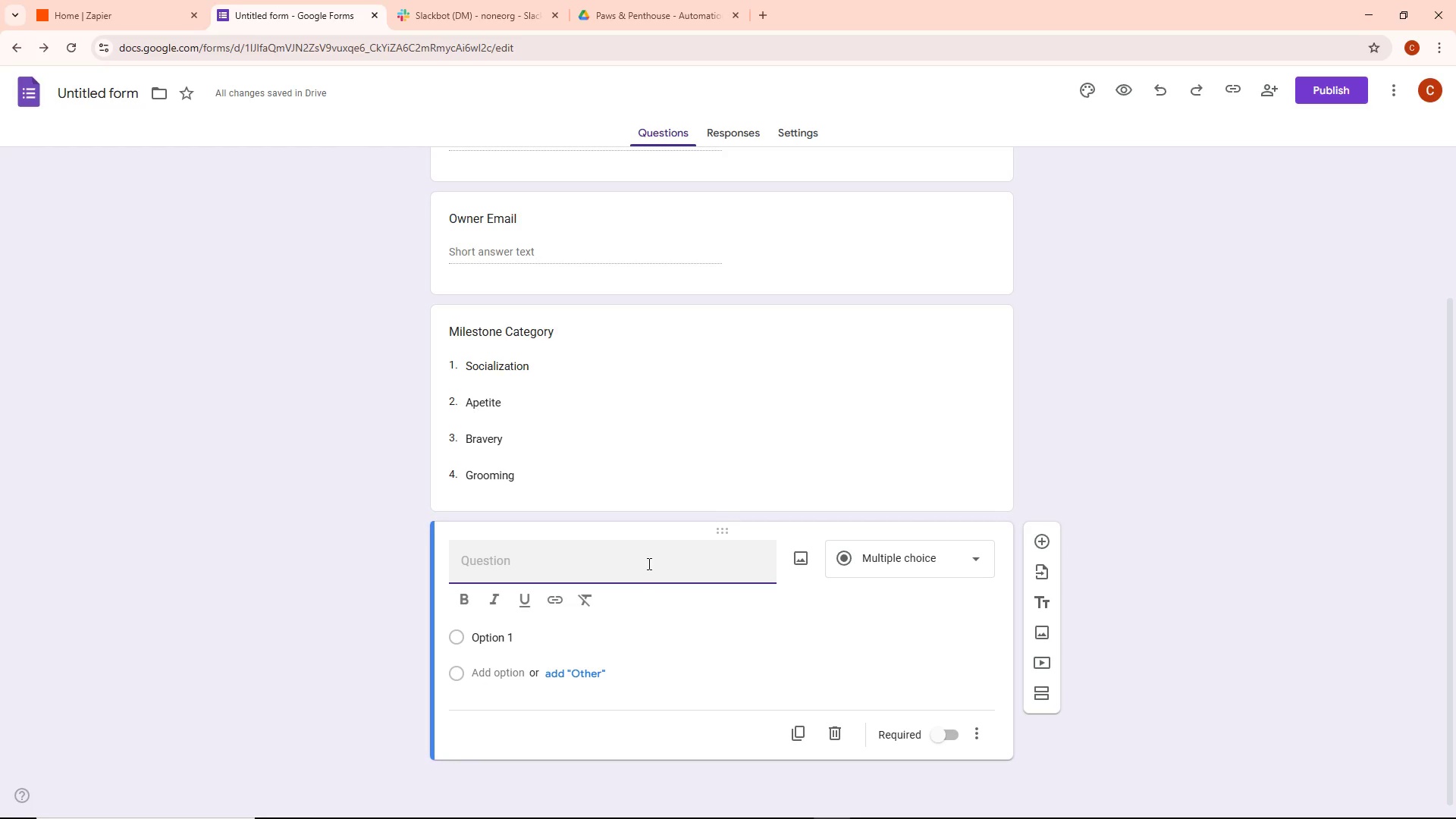 
key(Alt+AltLeft)
 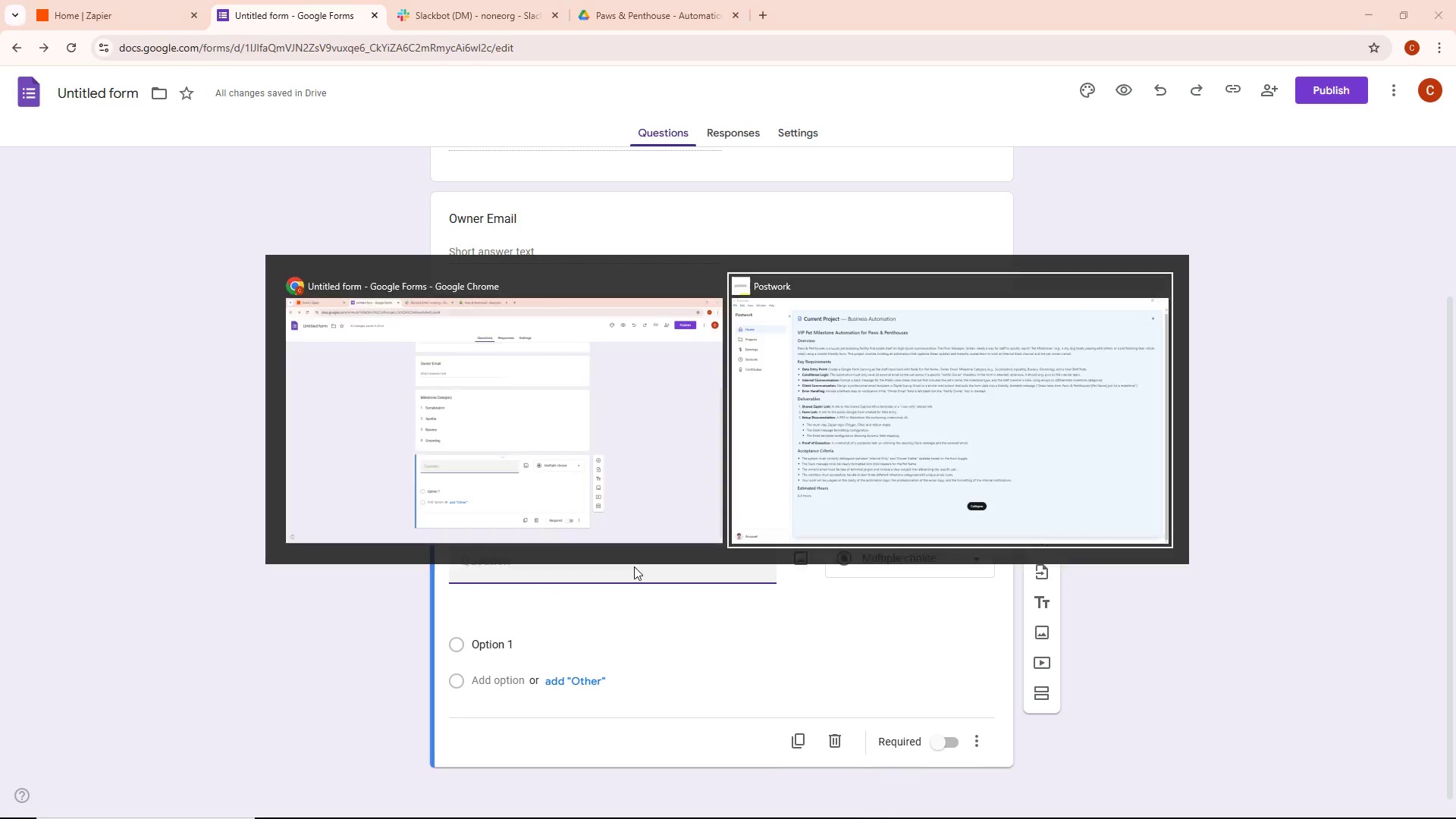 
key(Alt+Tab)